 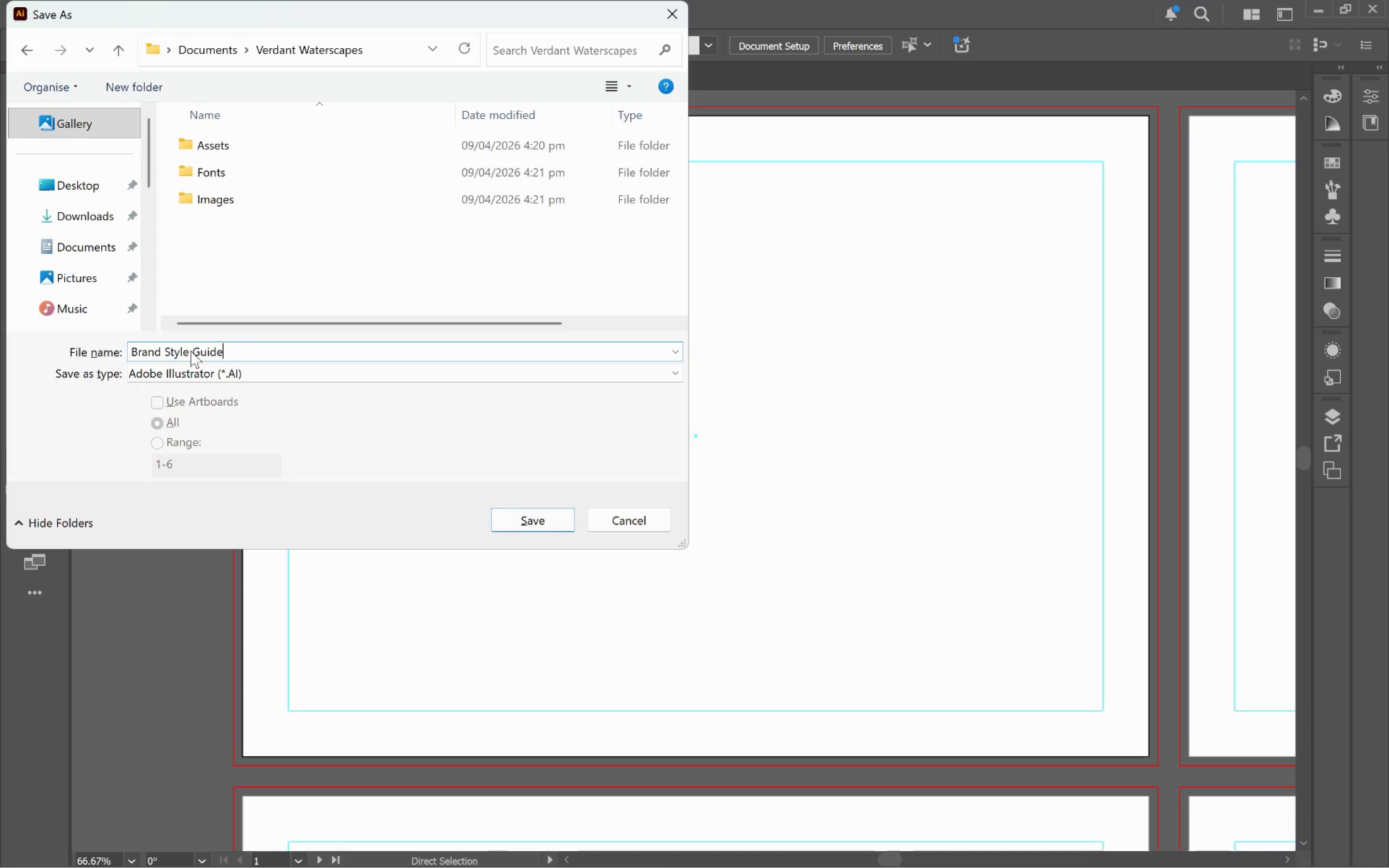 
left_click([520, 519])
 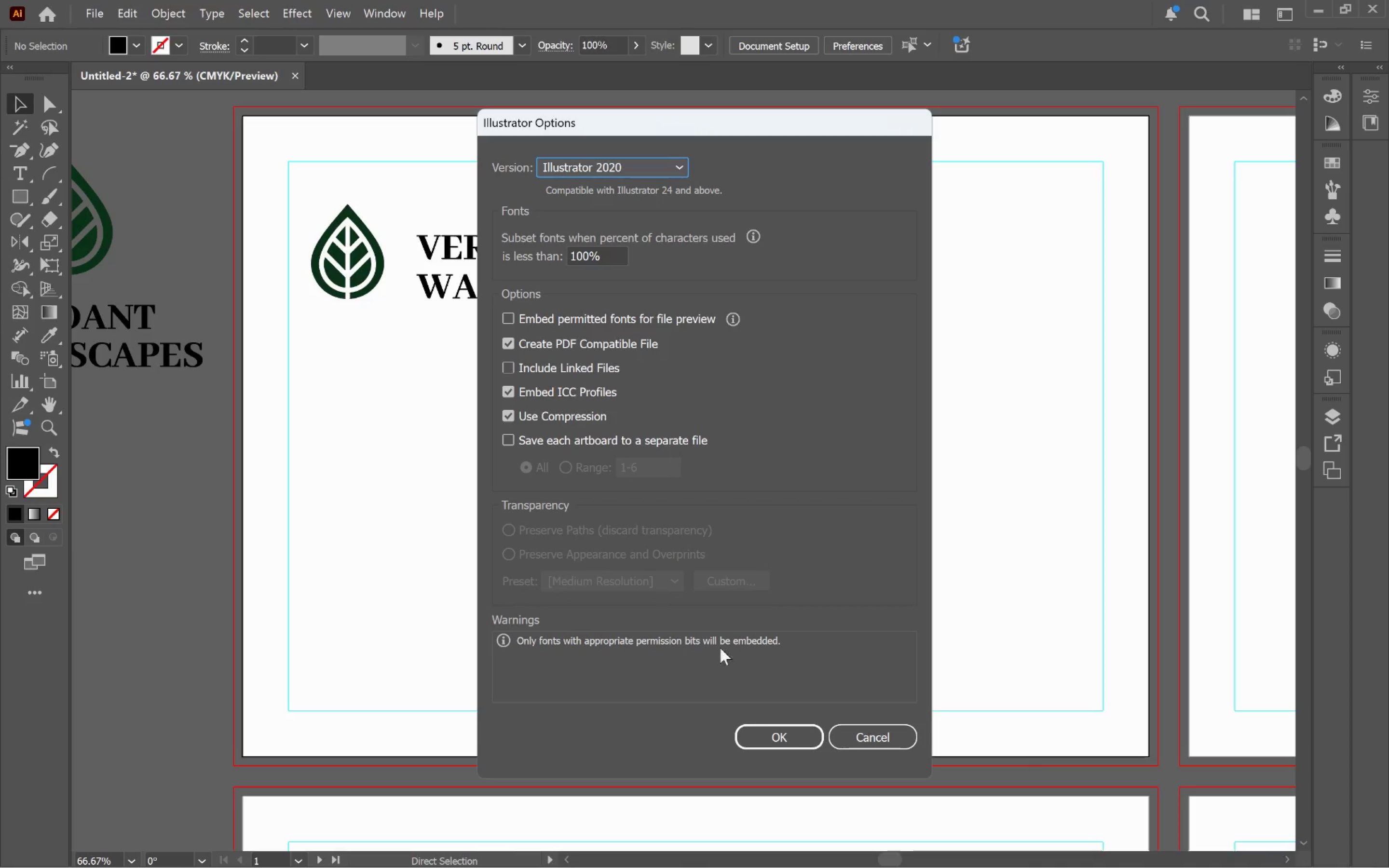 
left_click([803, 731])
 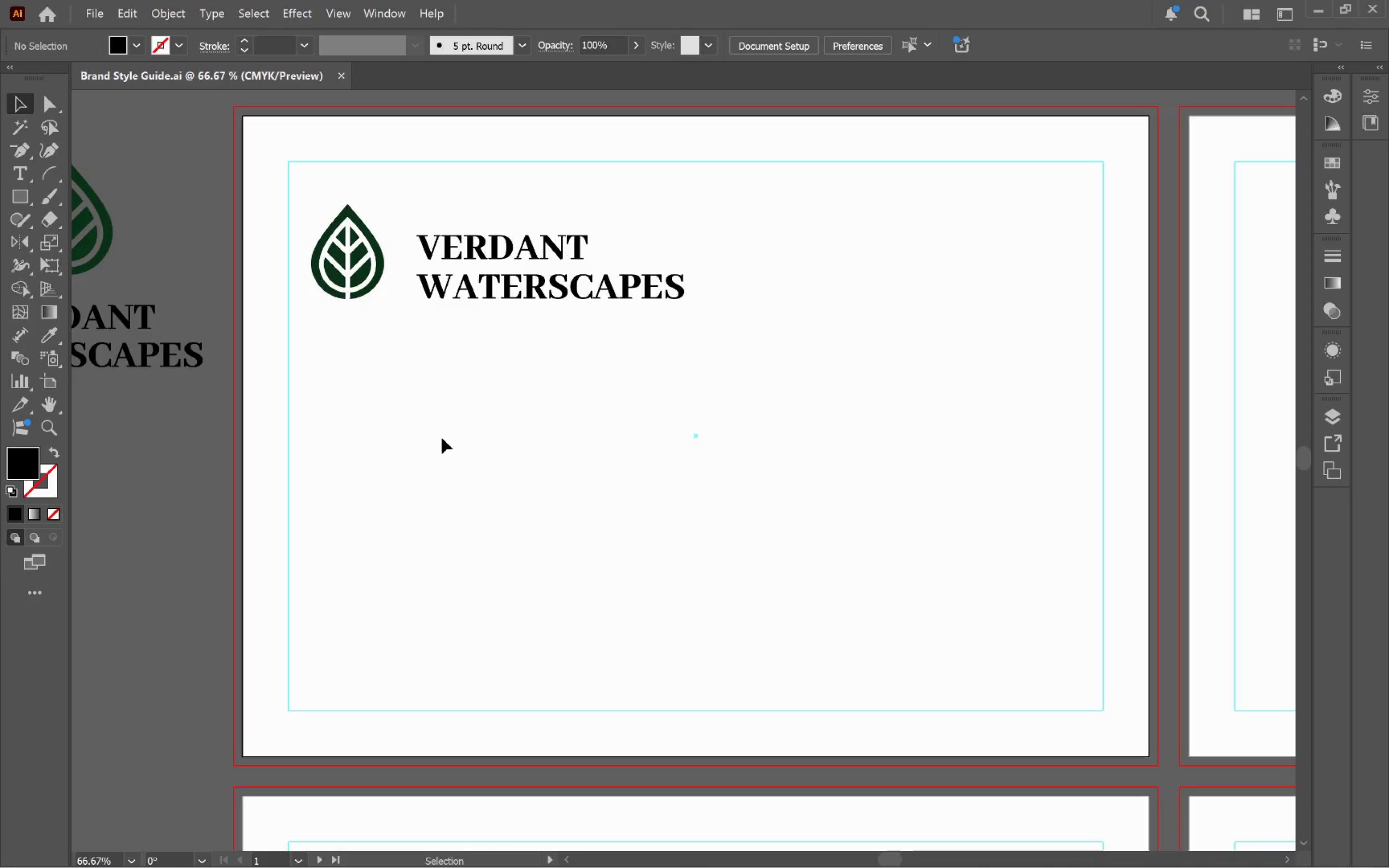 
hold_key(key=AltLeft, duration=0.41)
scroll: coordinate [531, 499], scroll_direction: none, amount: 0.0
 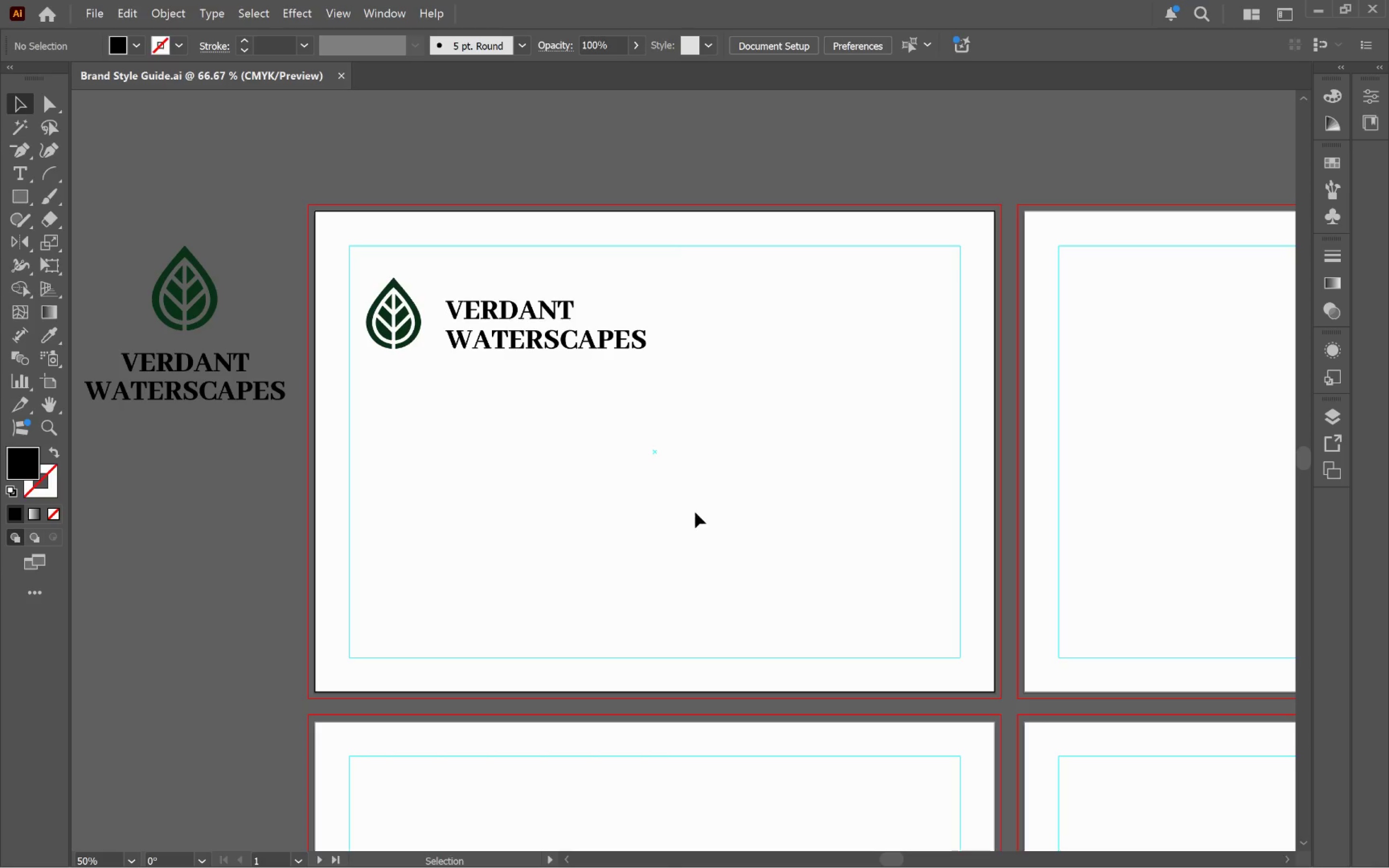 
key(Alt+Tab)
 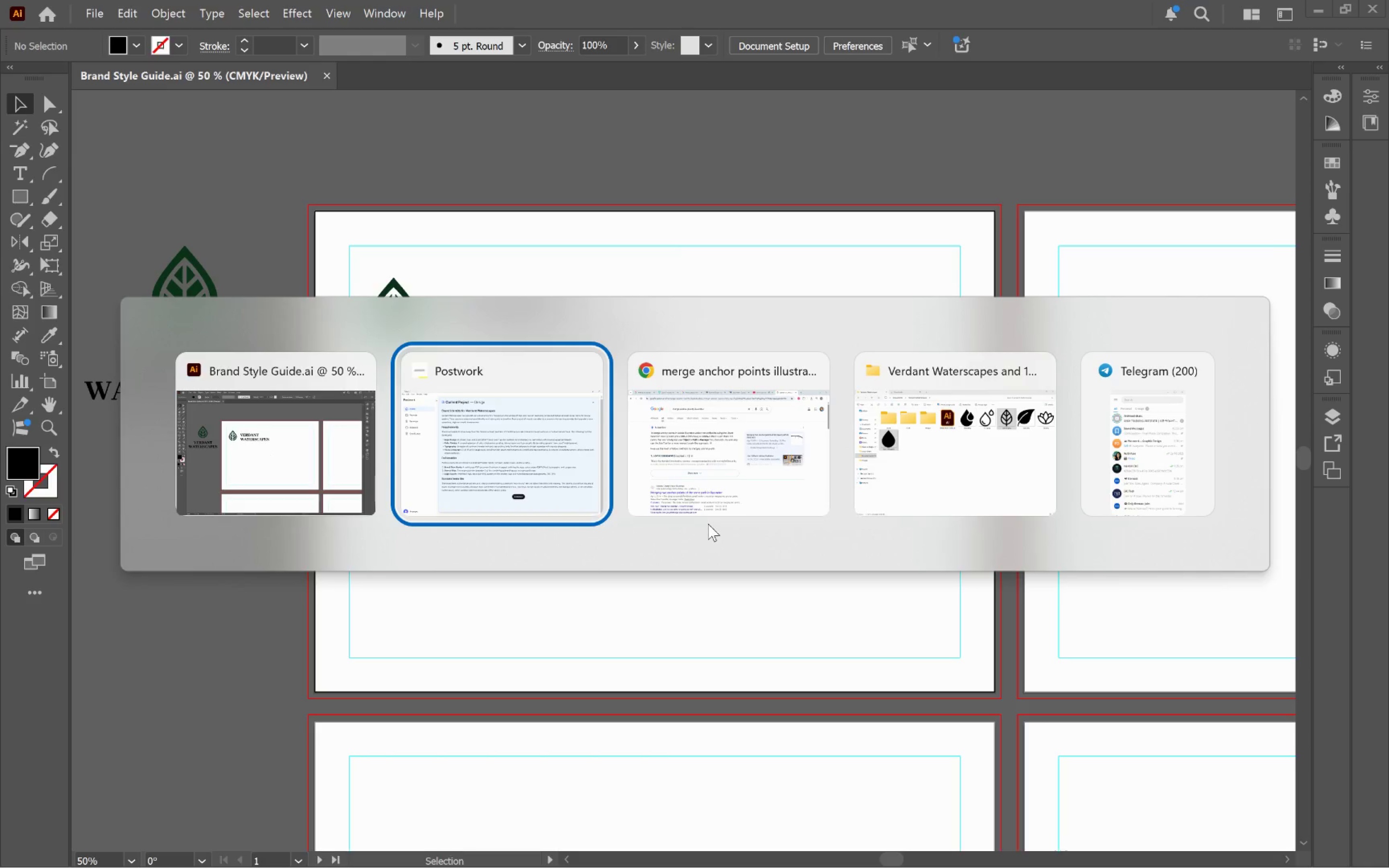 
key(Alt+Tab)
 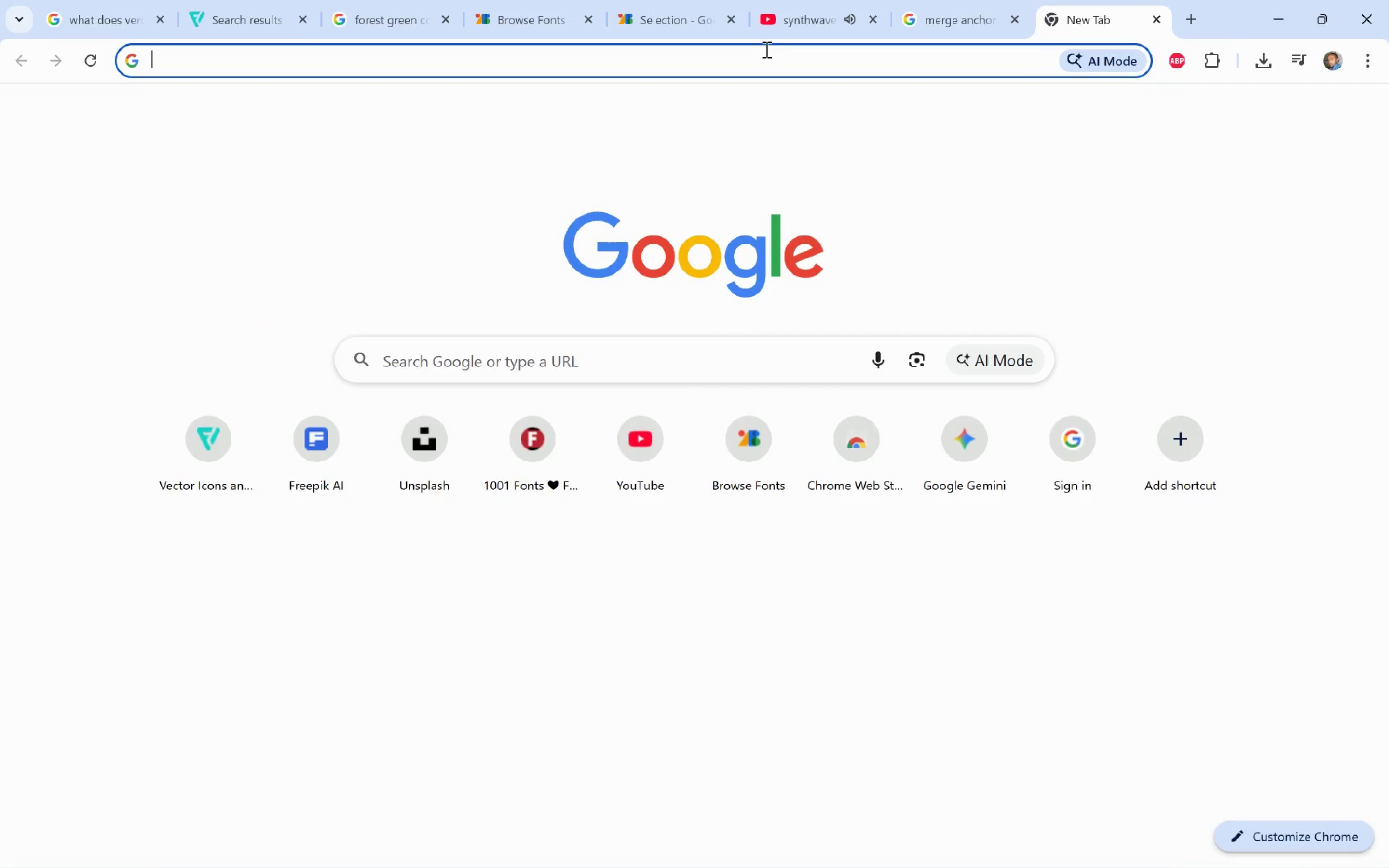 
left_click([433, 449])
 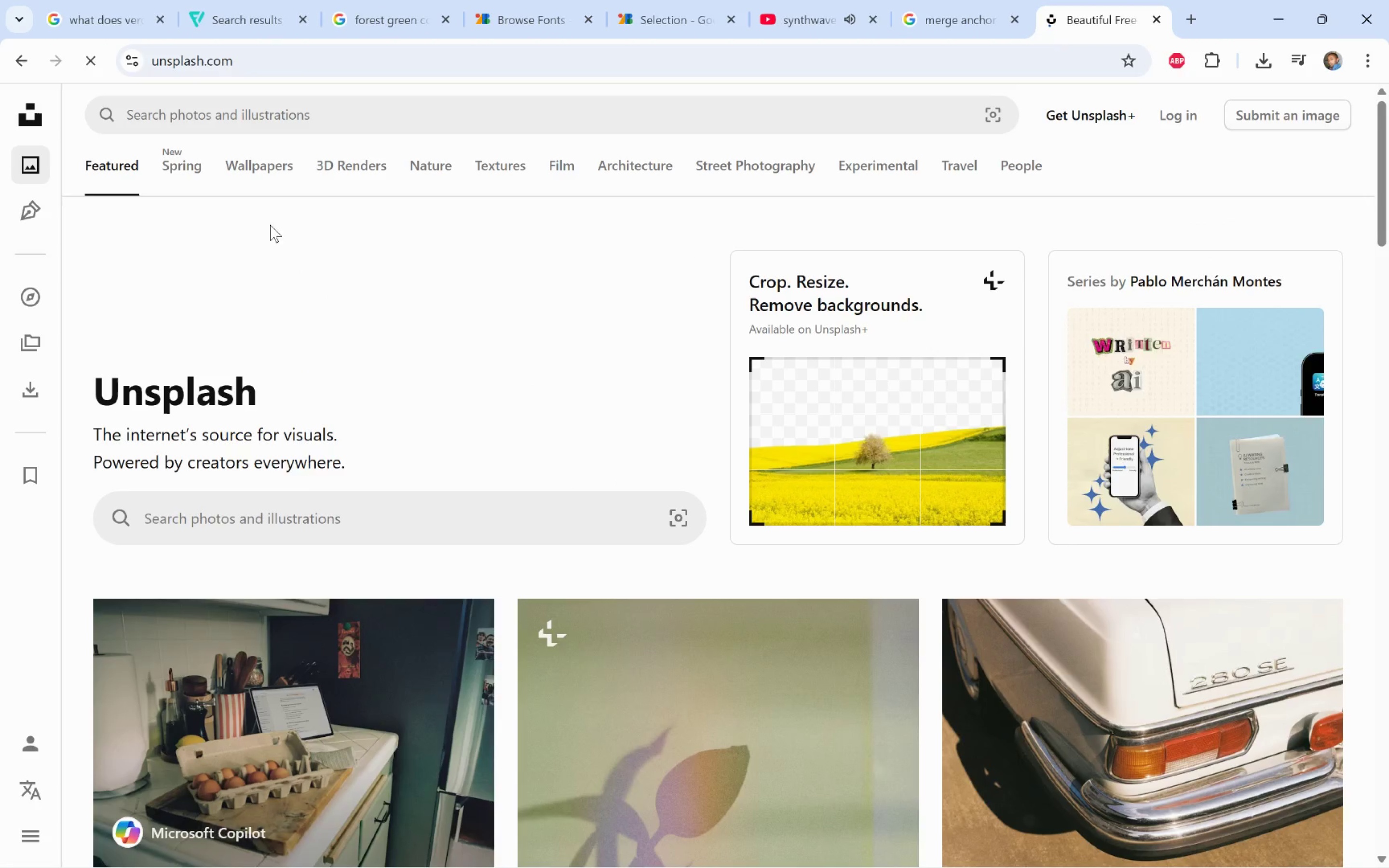 
left_click([401, 110])
 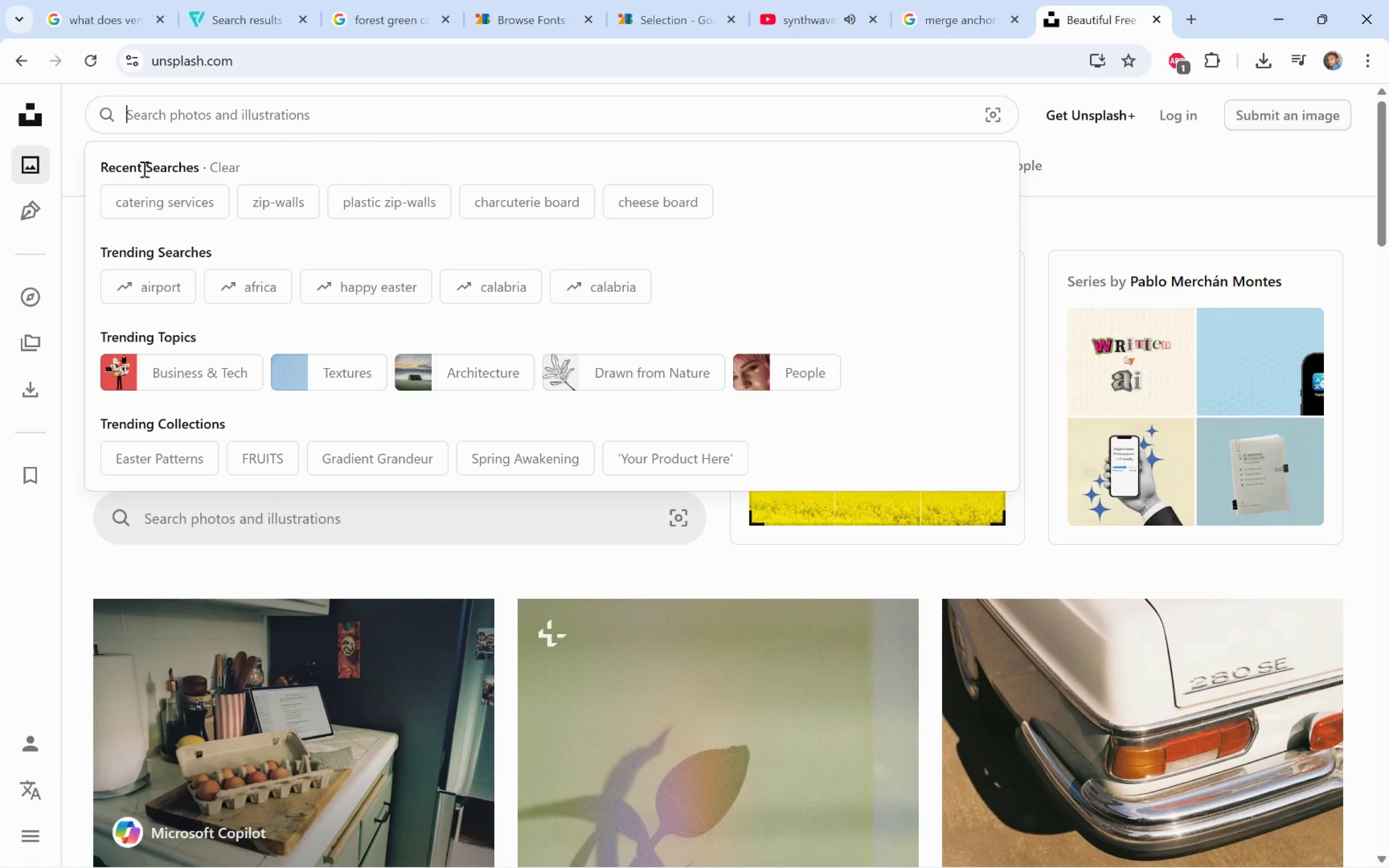 
left_click([71, 179])
 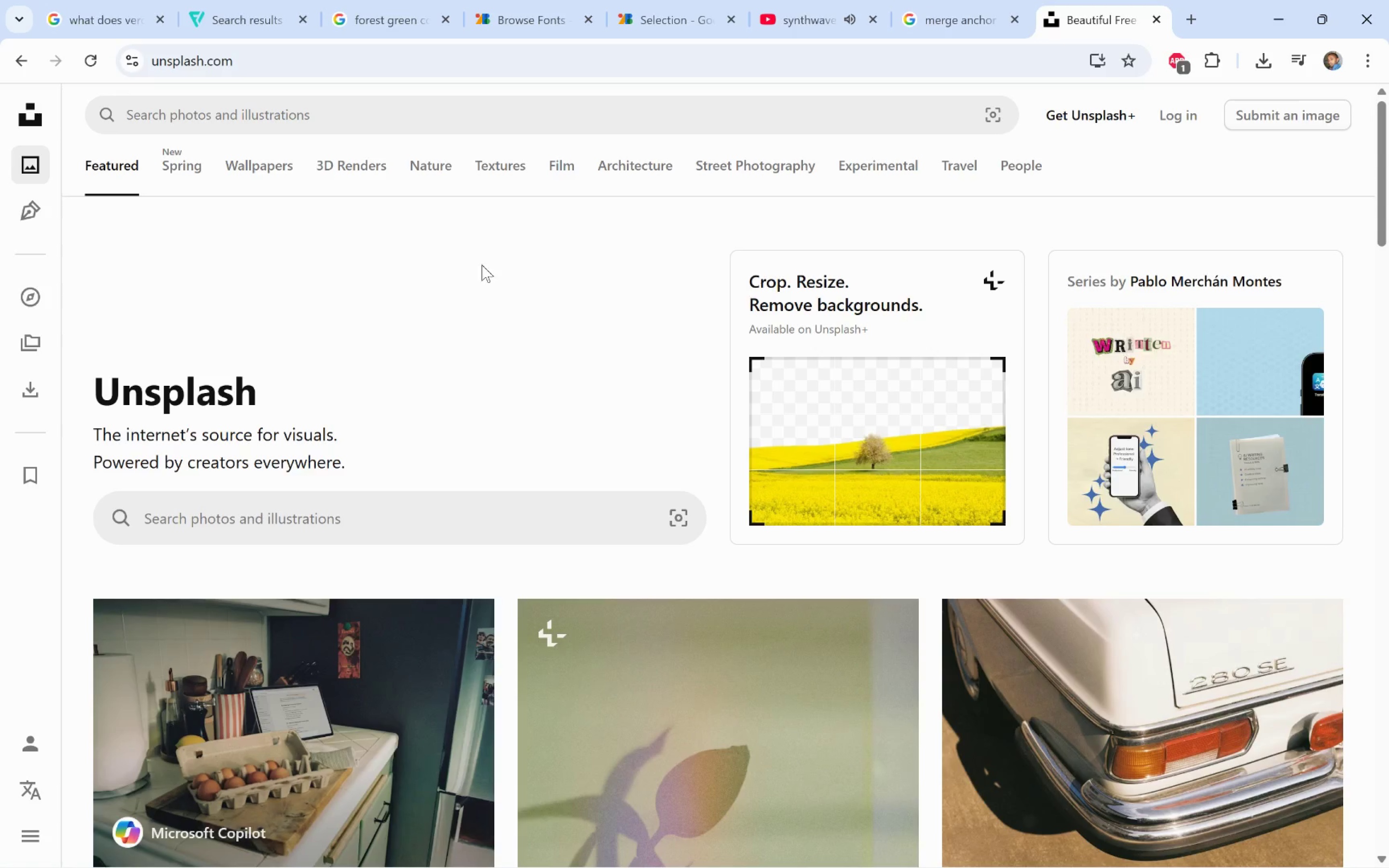 
key(Alt+Tab)
 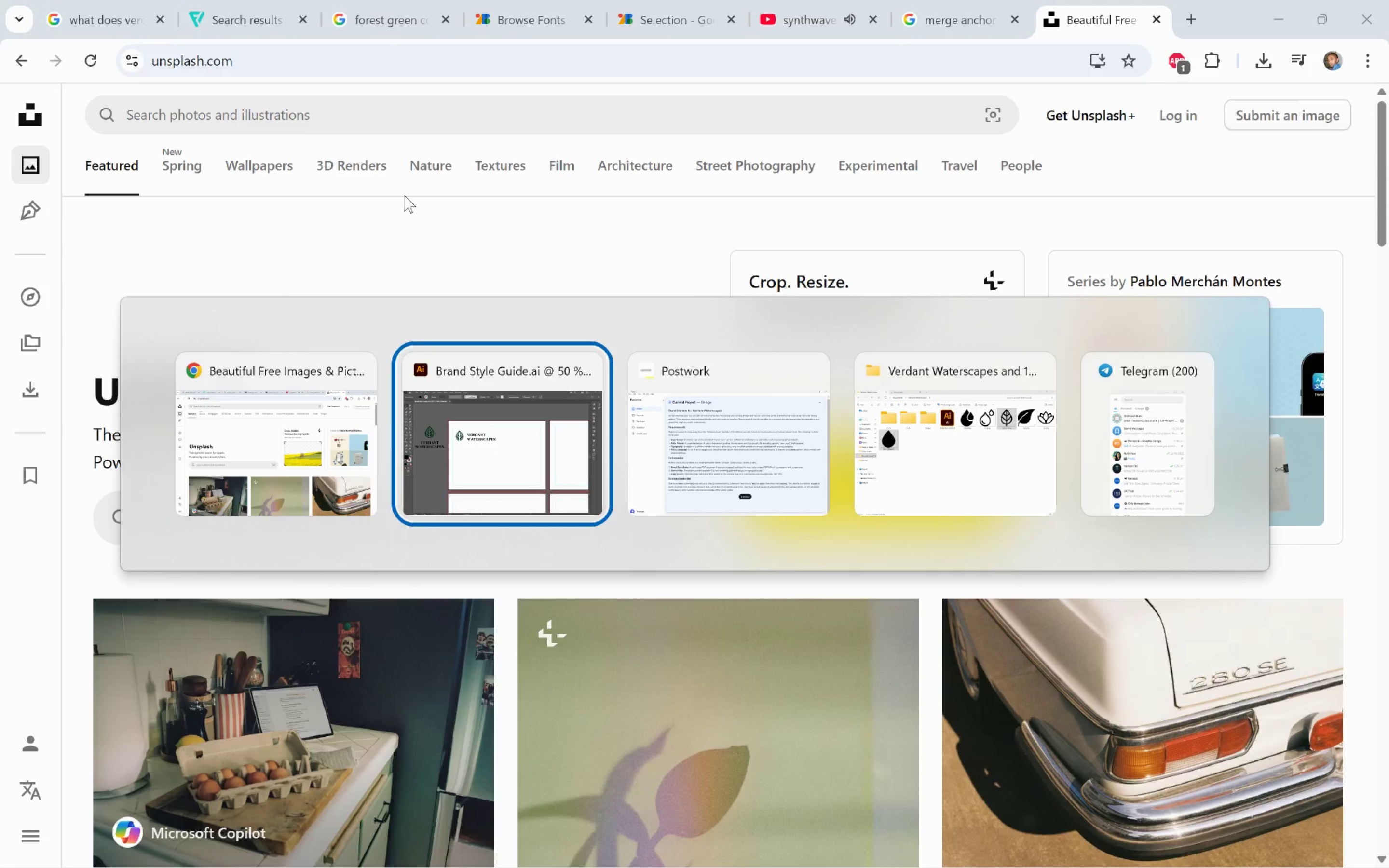 
left_click([393, 118])
 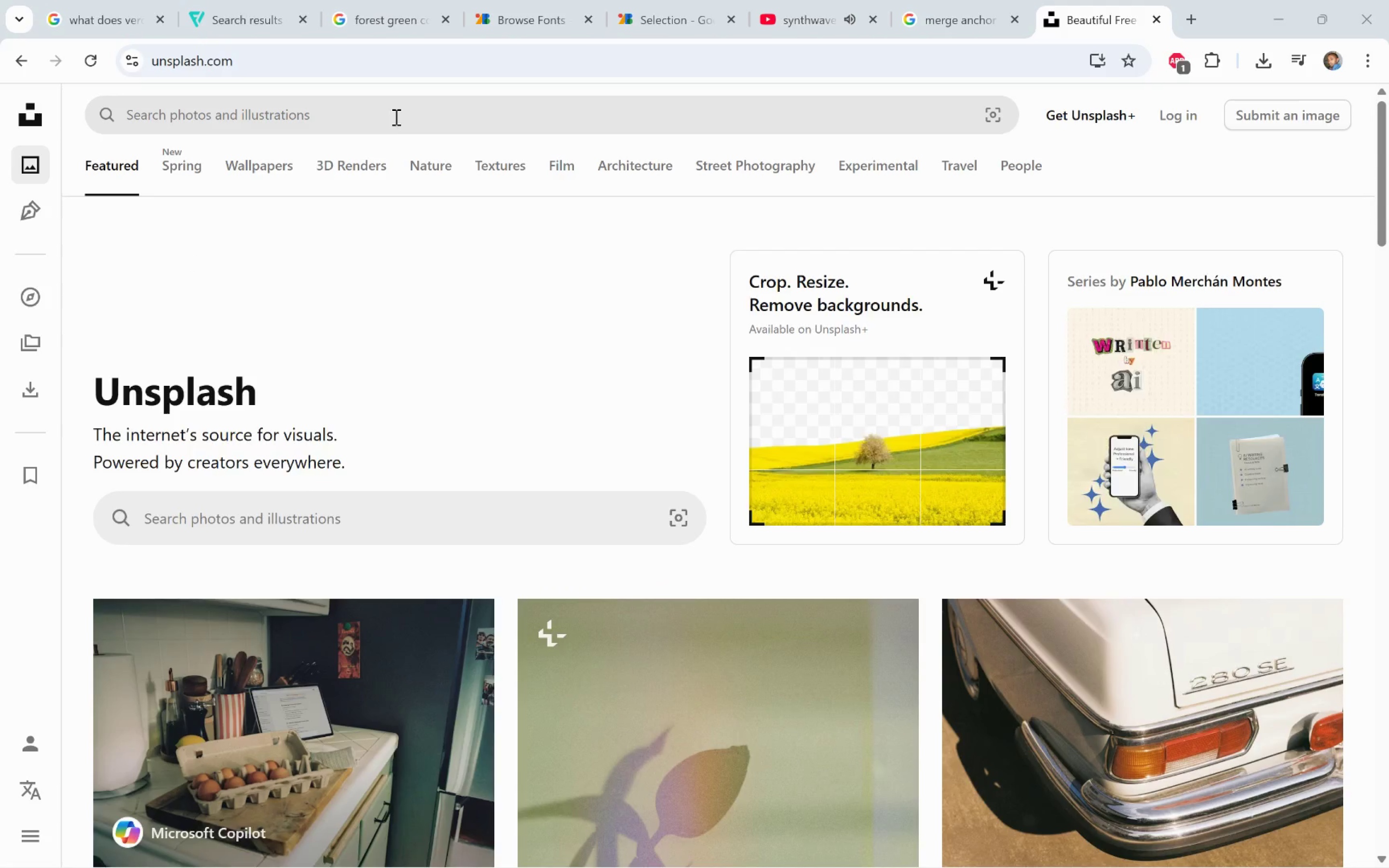 
key(Alt+Tab)
 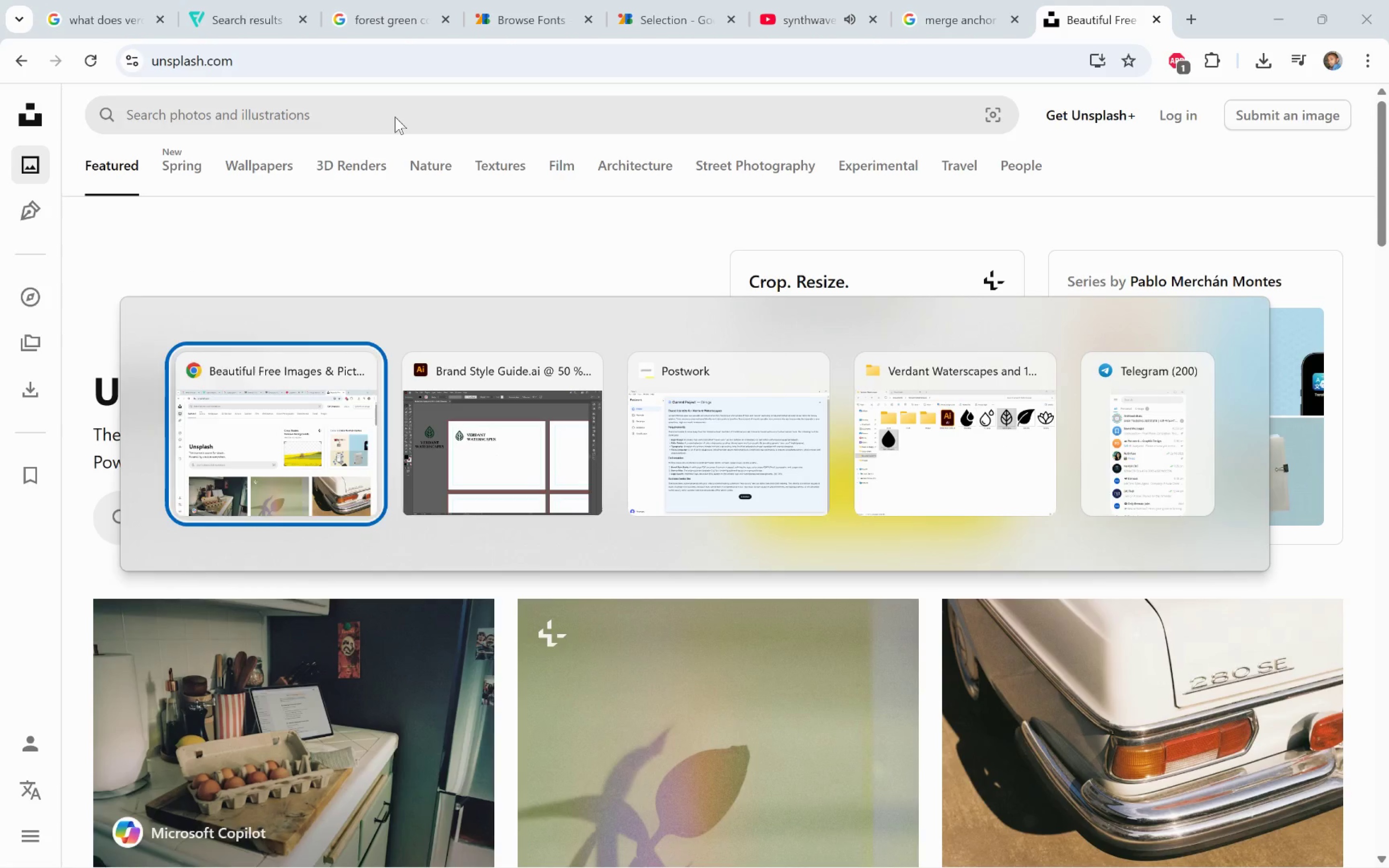 
key(Alt+Tab)
 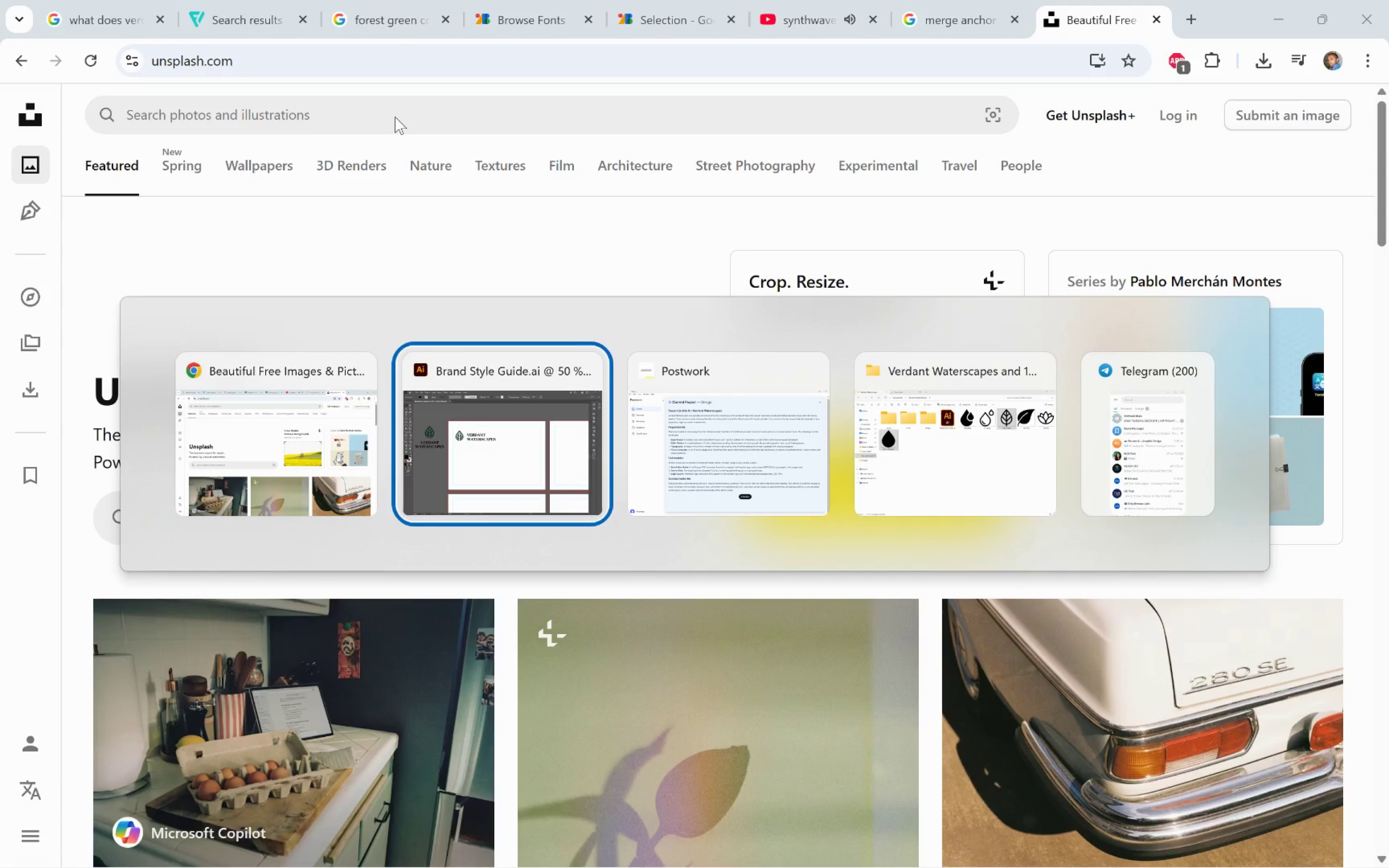 
key(Alt+Tab)